 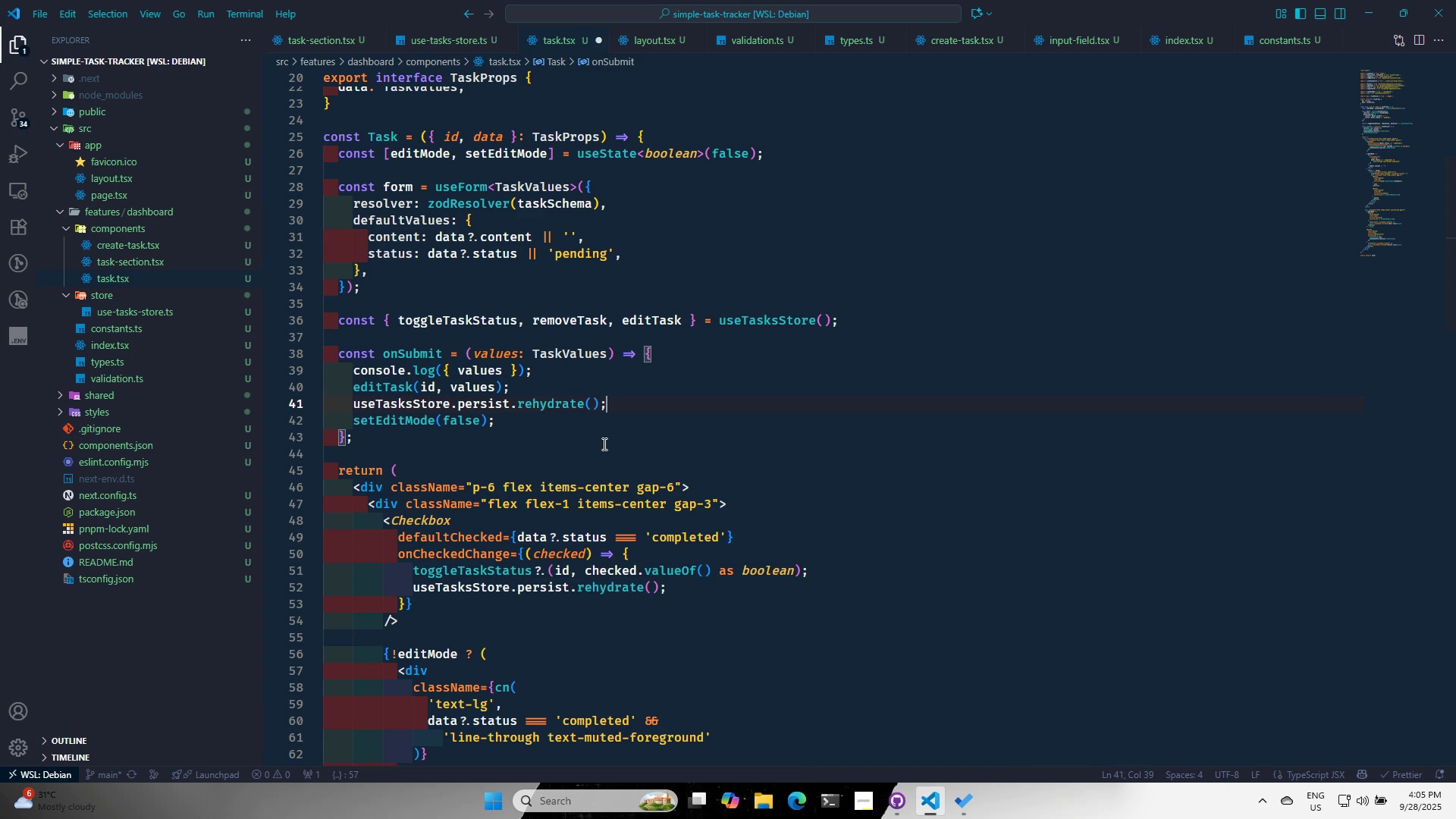 
key(Control+S)
 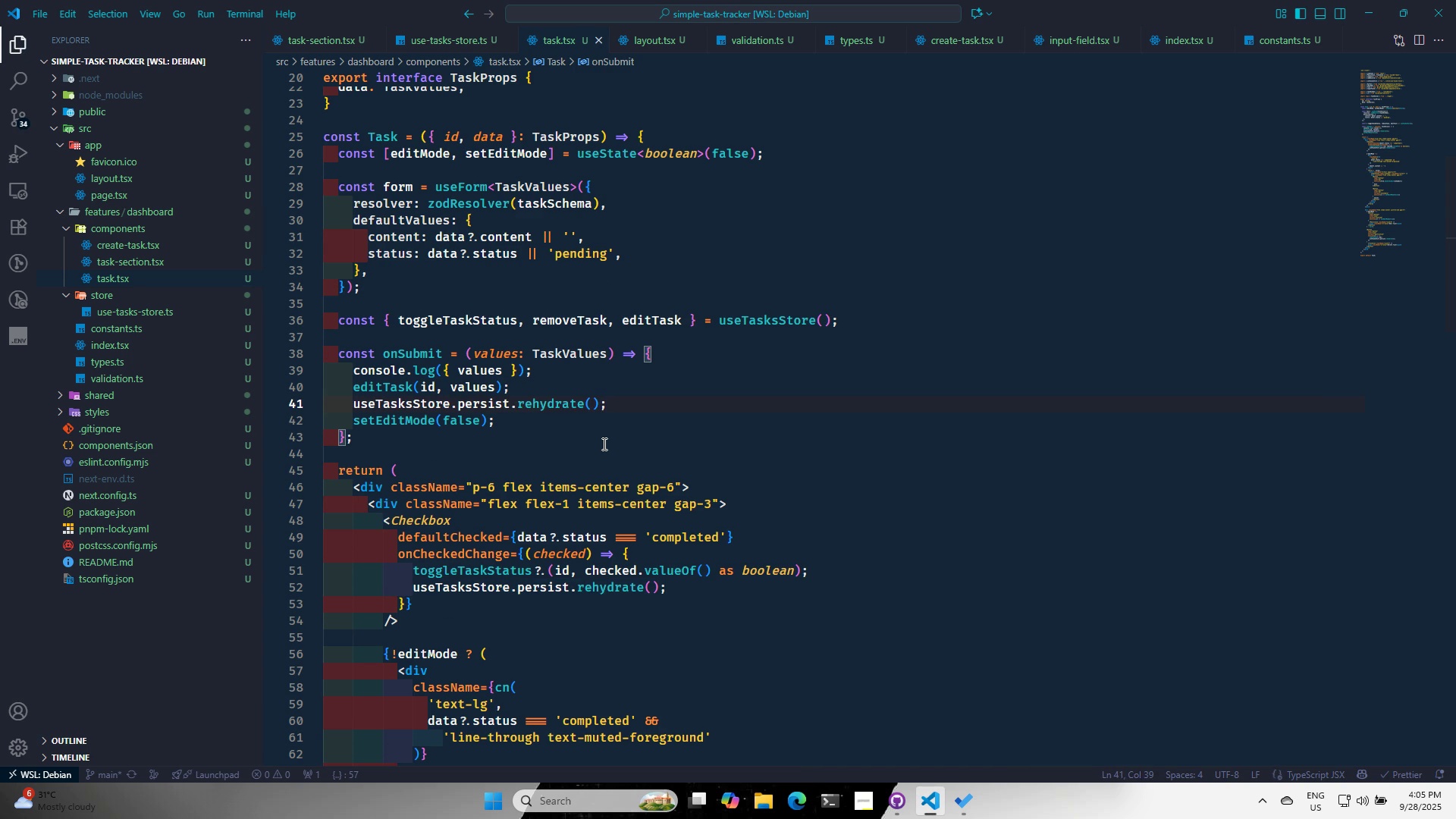 
key(Control+S)
 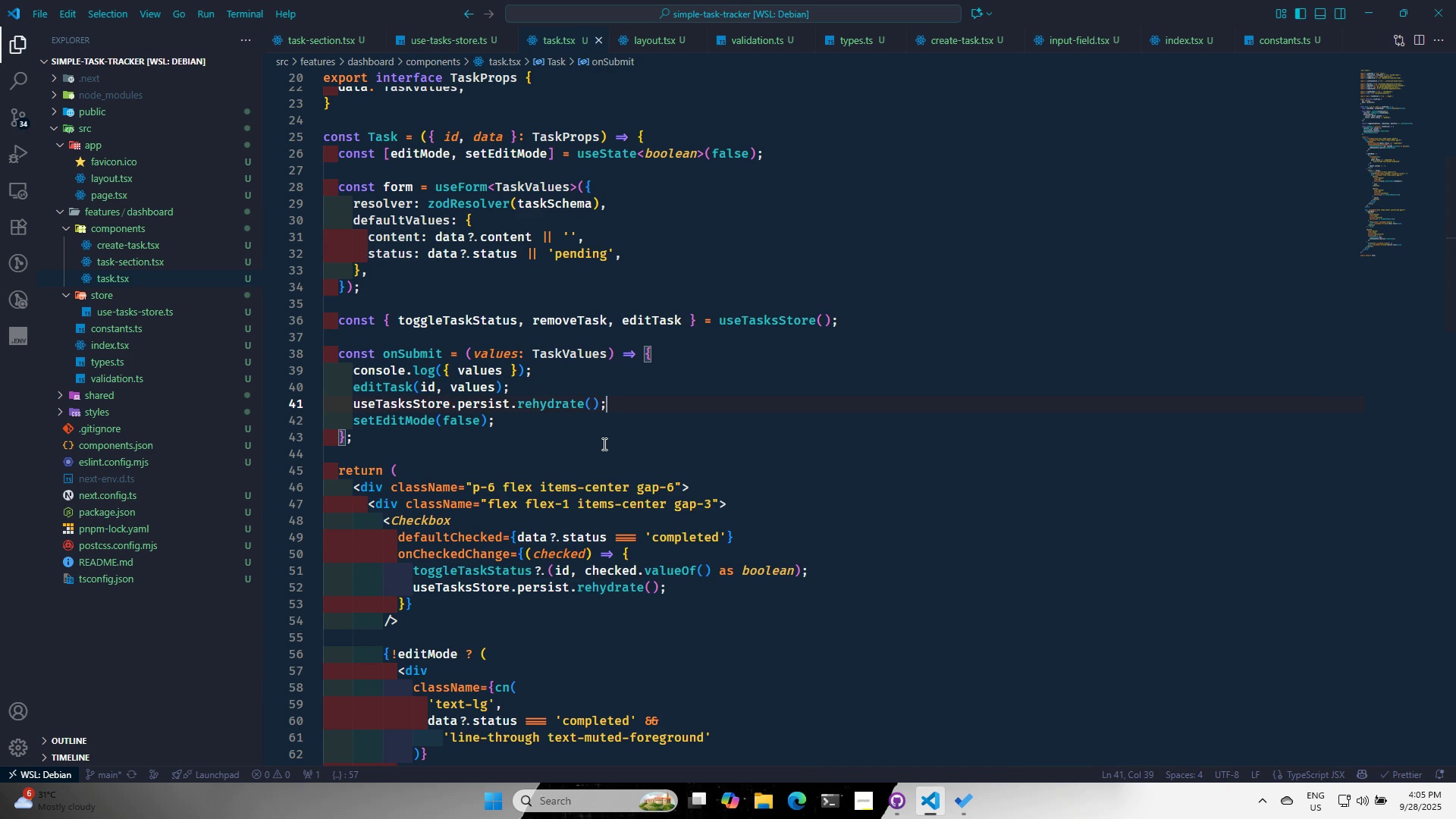 
key(Alt+AltLeft)
 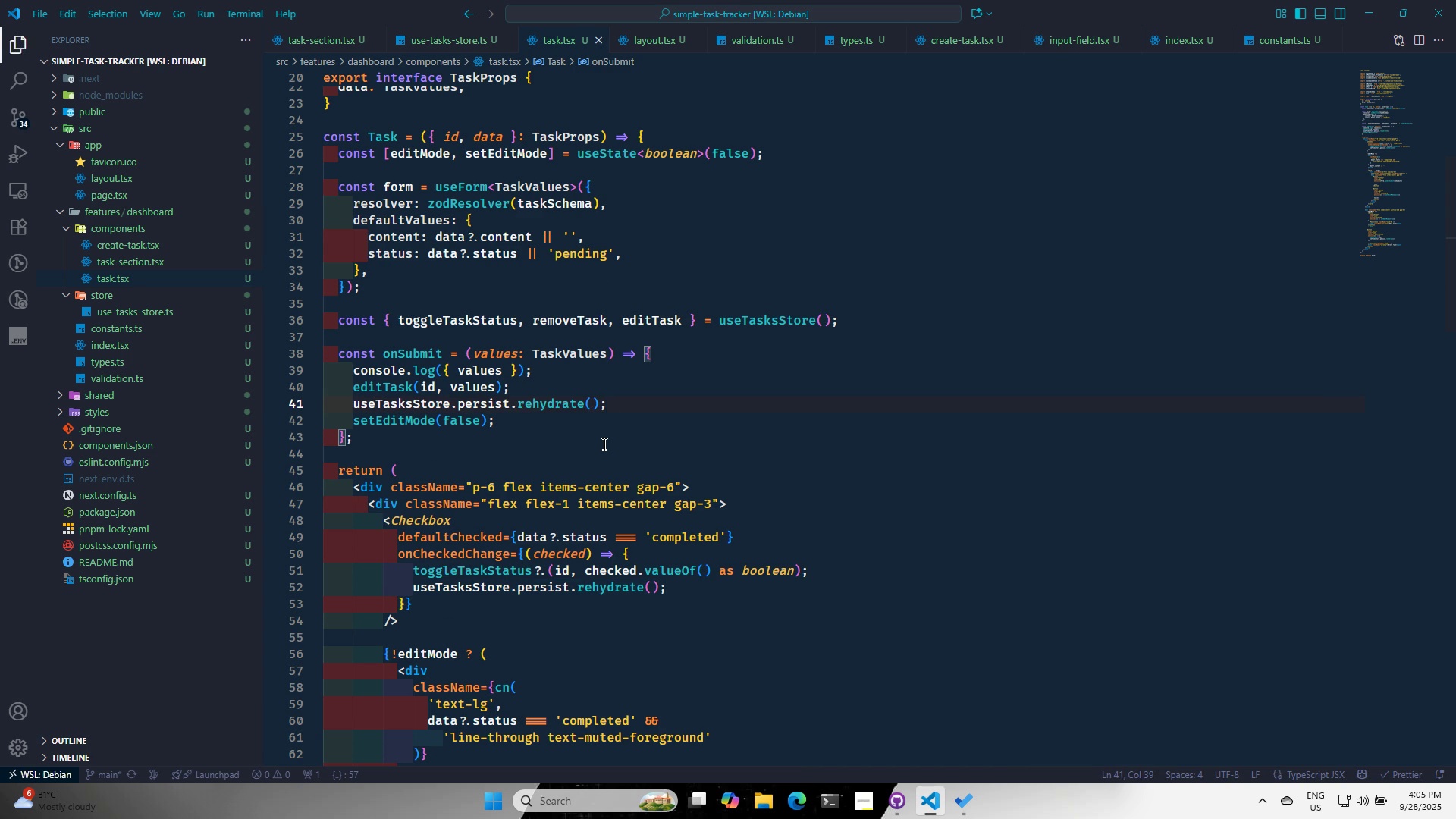 
key(Alt+Tab)
 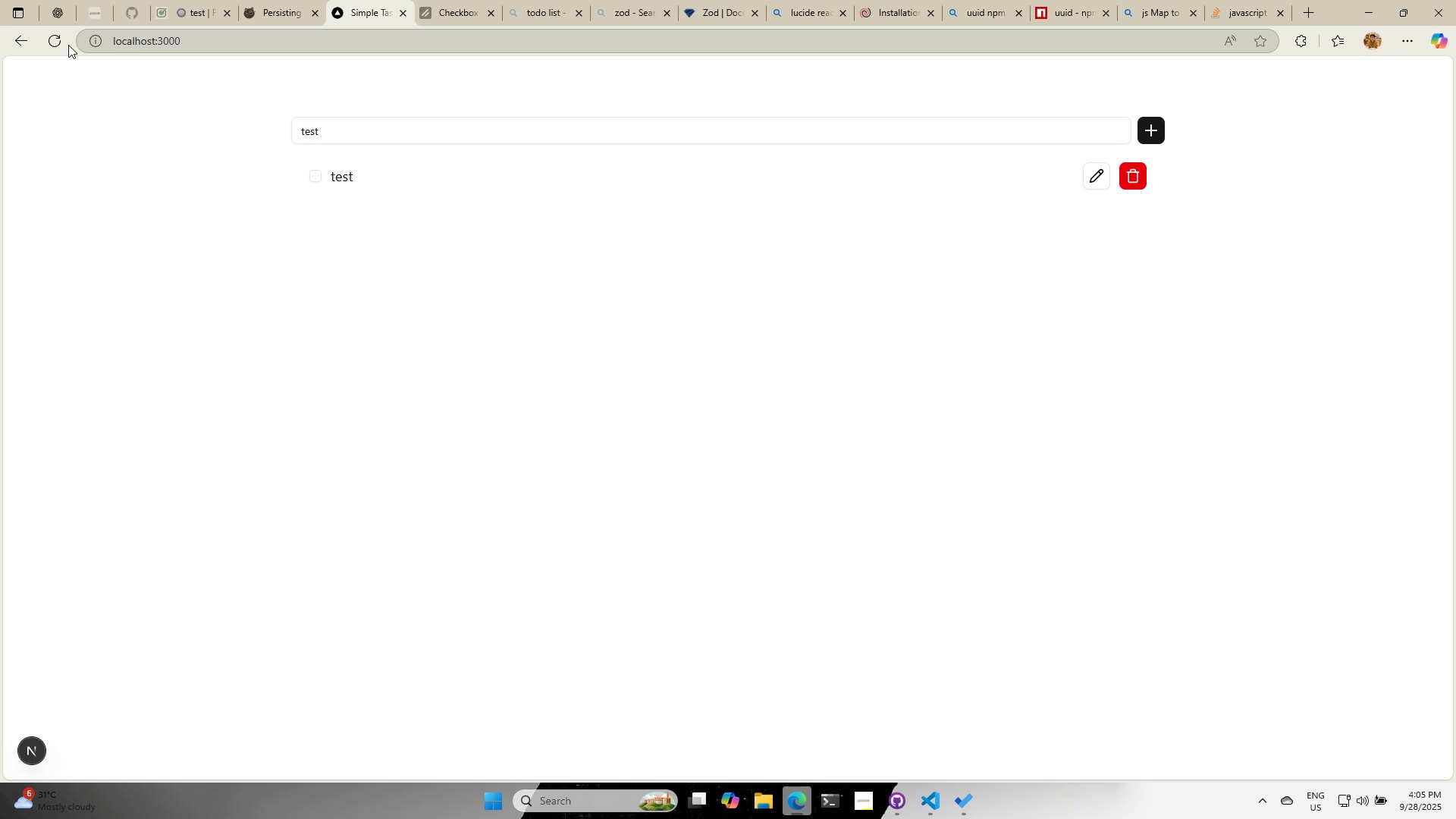 
left_click([62, 45])
 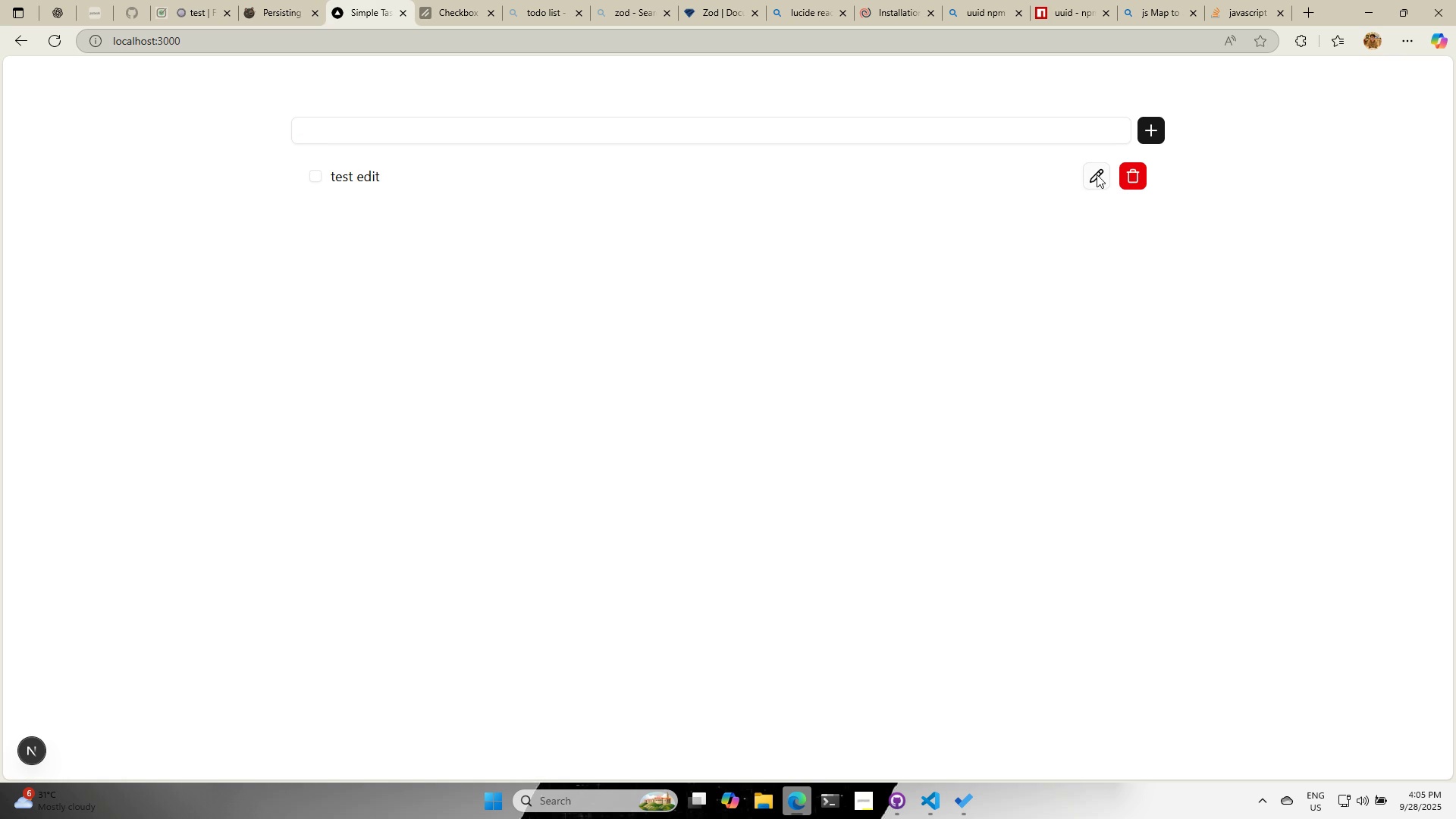 
left_click([1097, 174])
 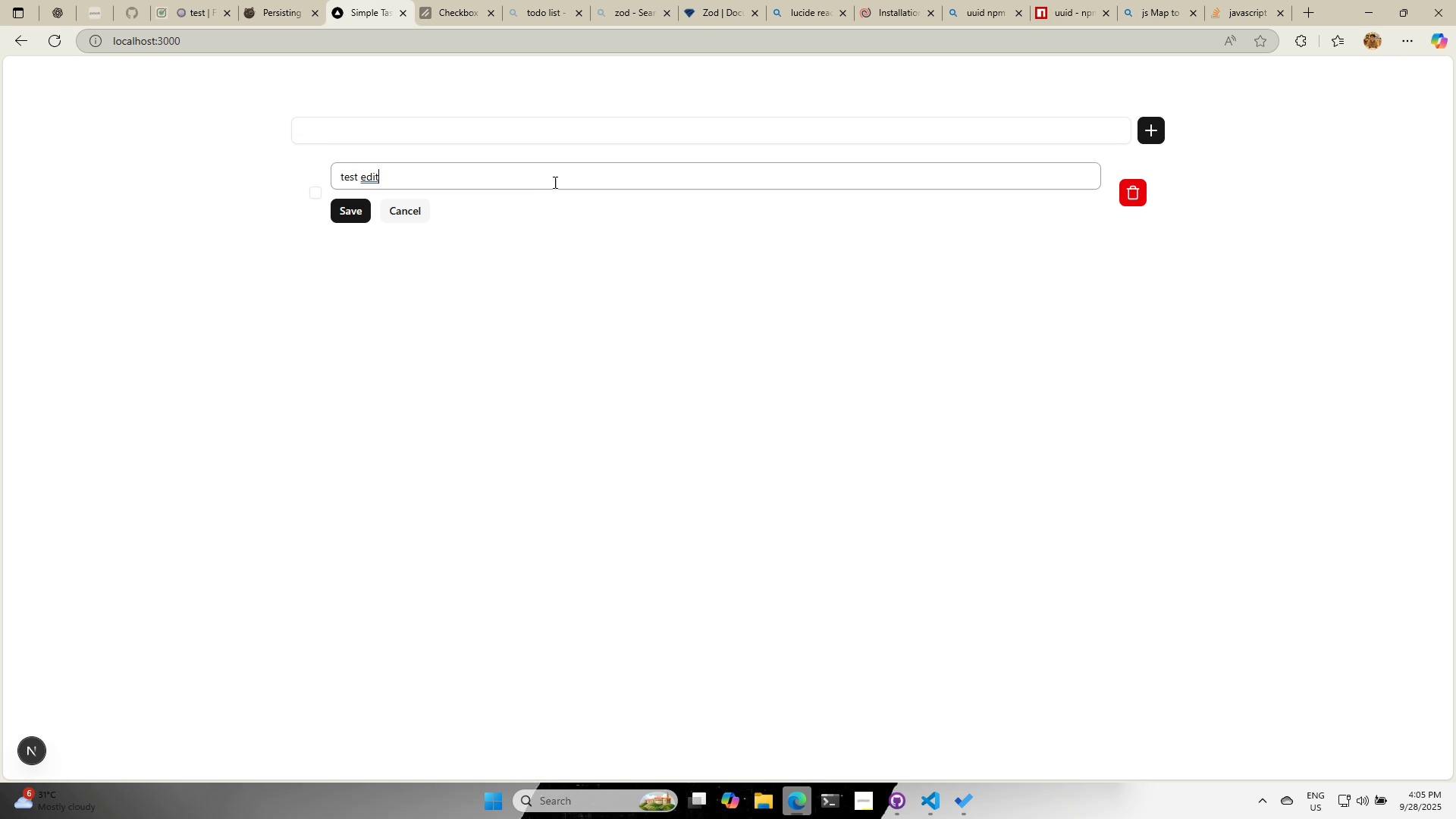 
key(Space)
 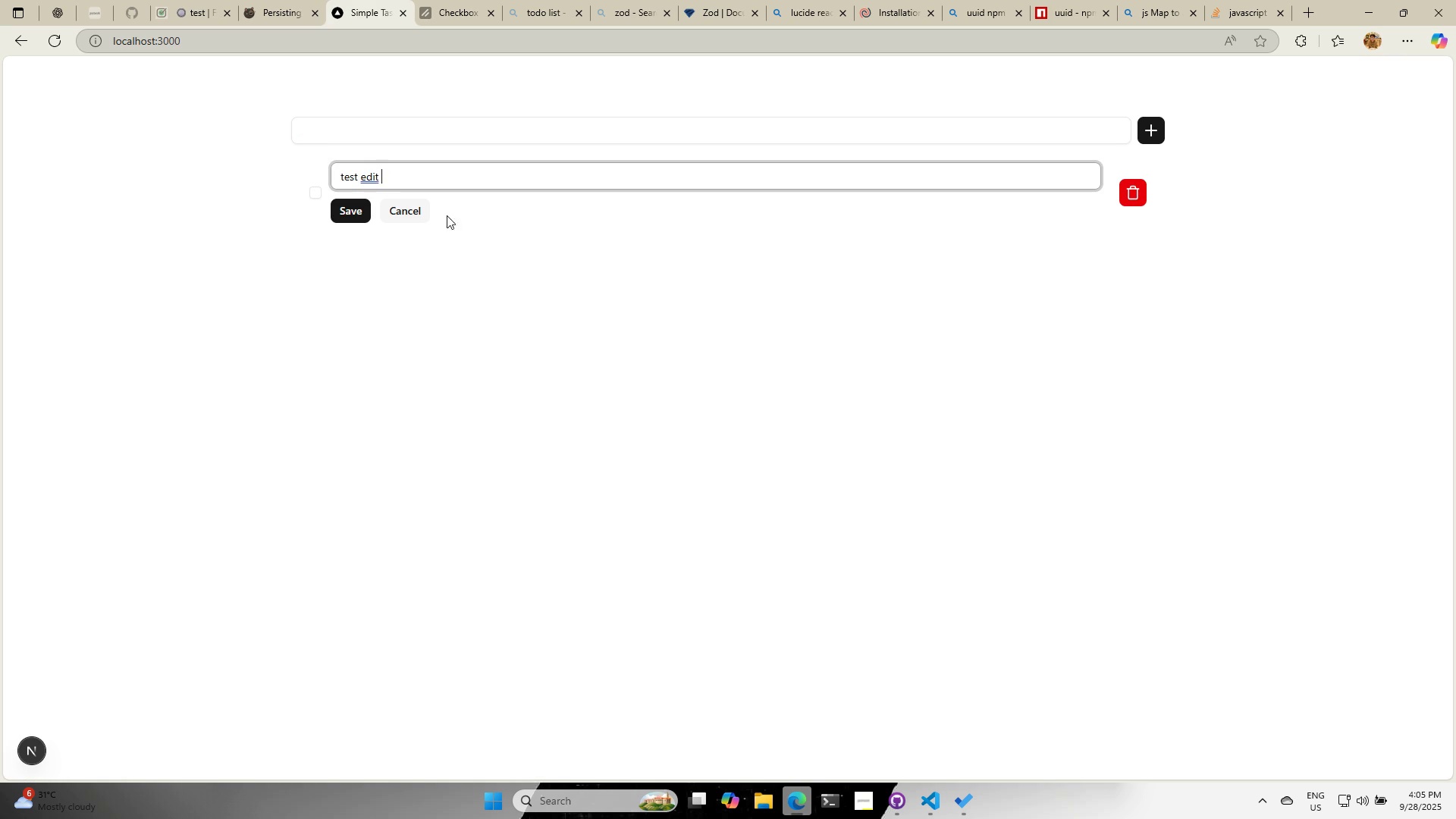 
key(1)
 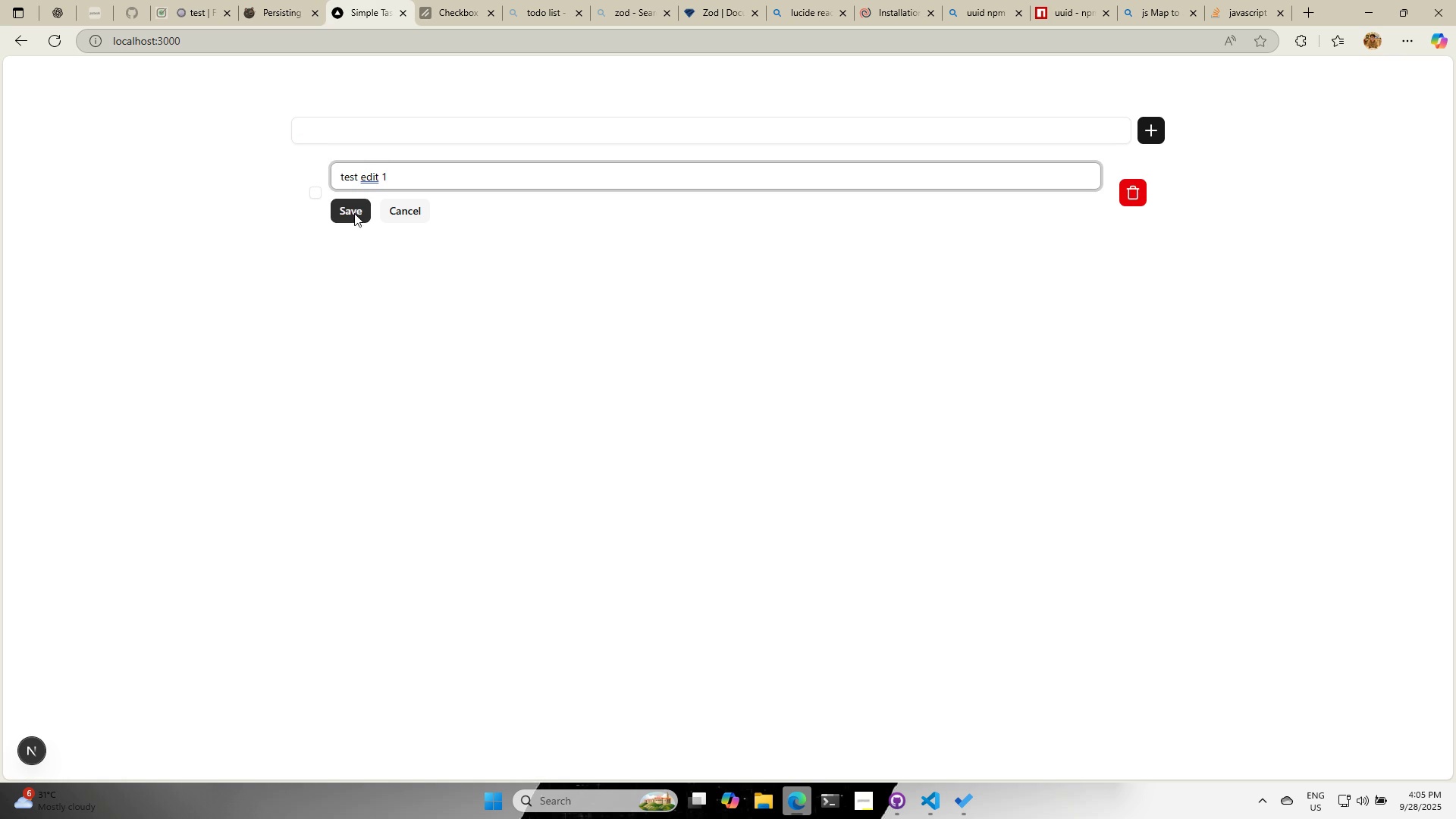 
left_click([354, 213])
 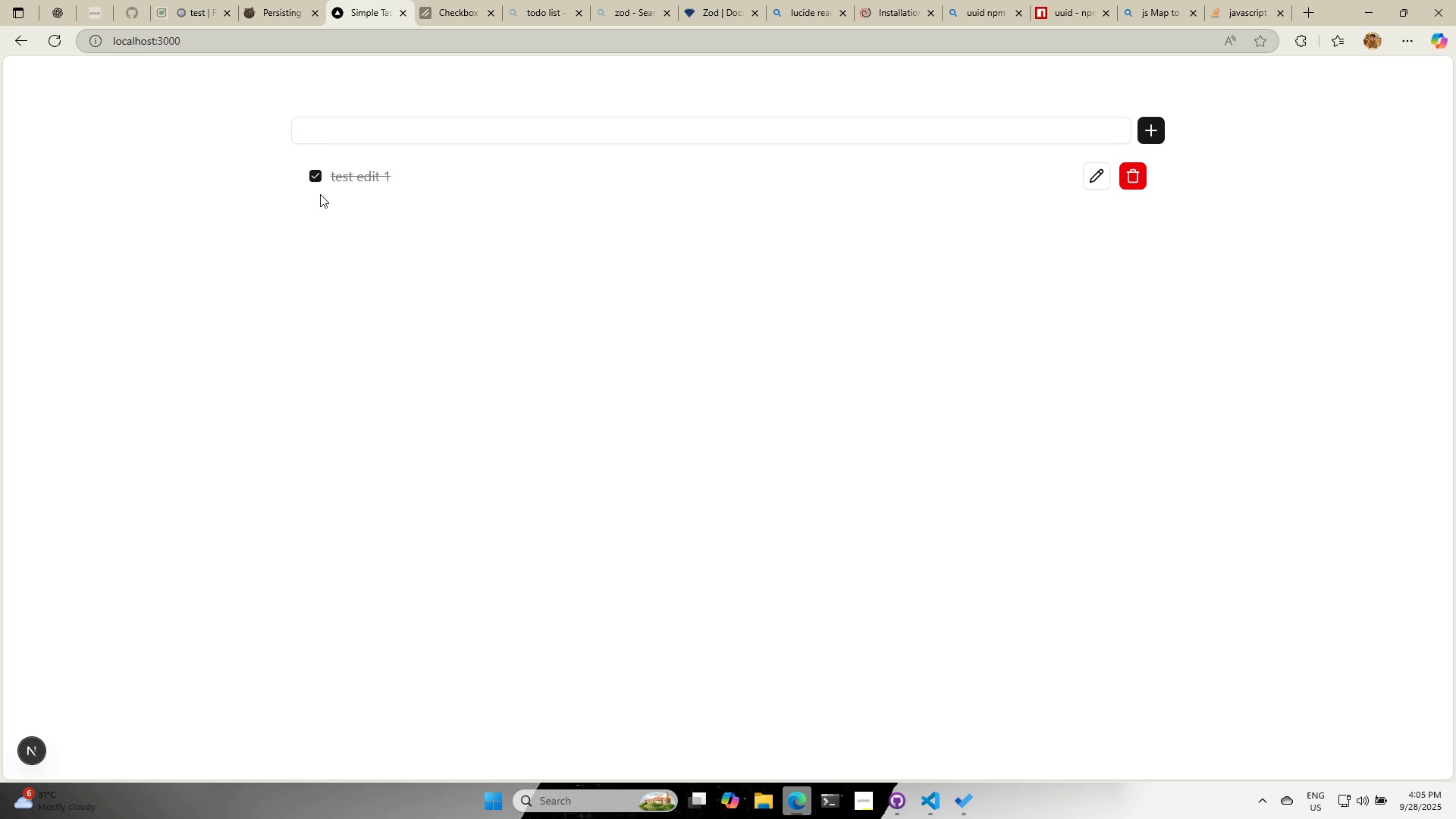 
wait(8.24)
 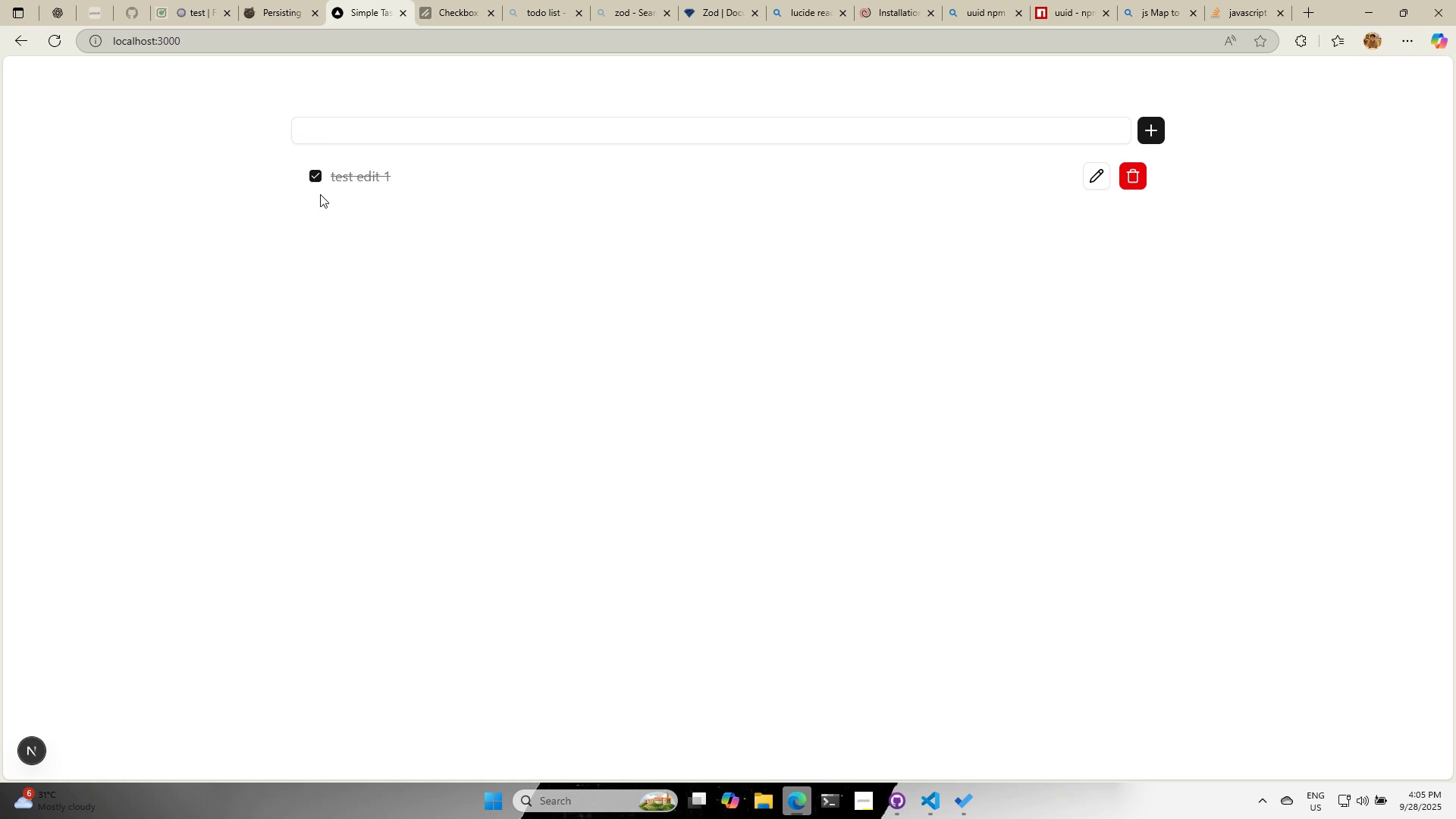 
type(test 2)
 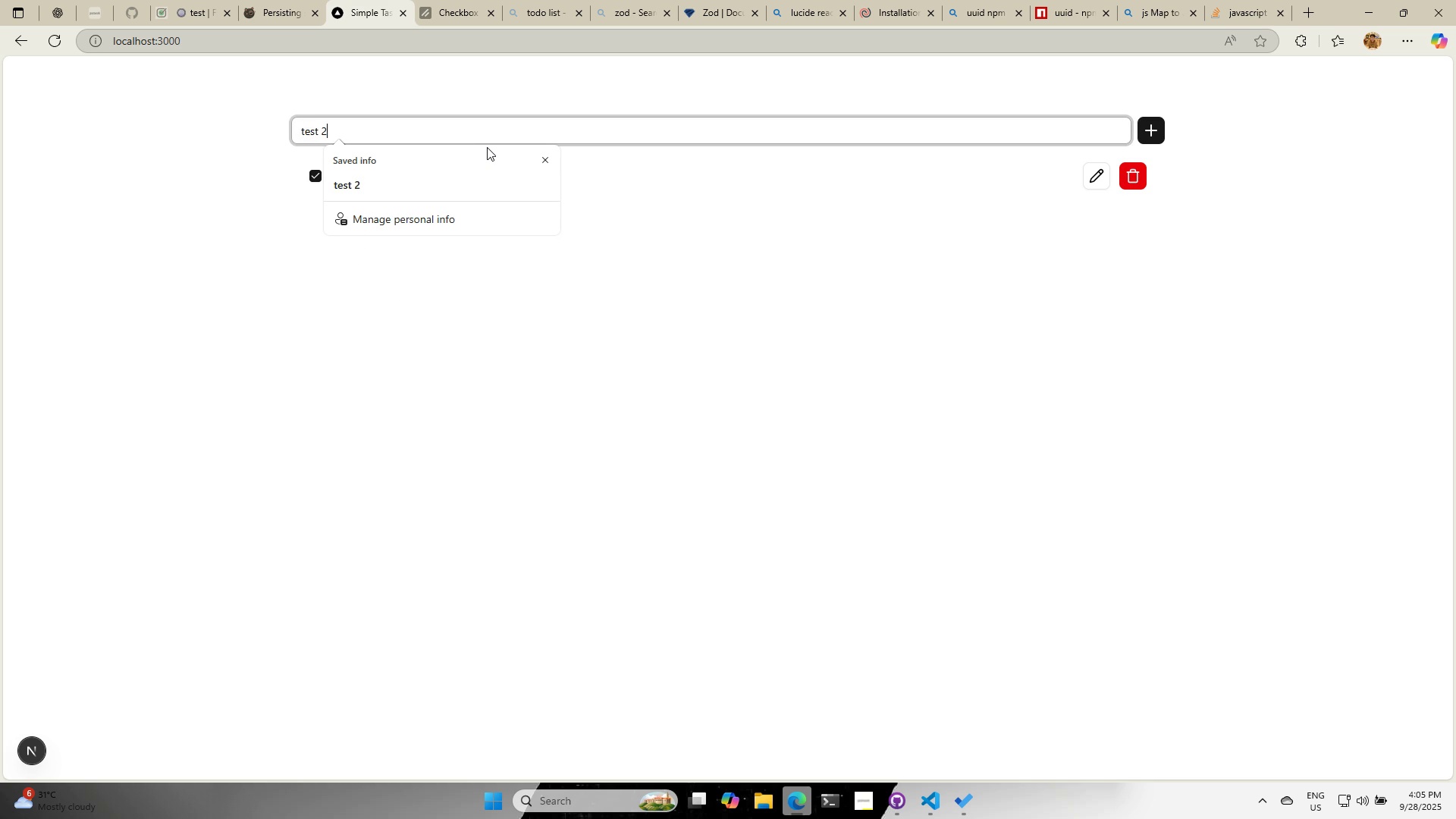 
key(Enter)
 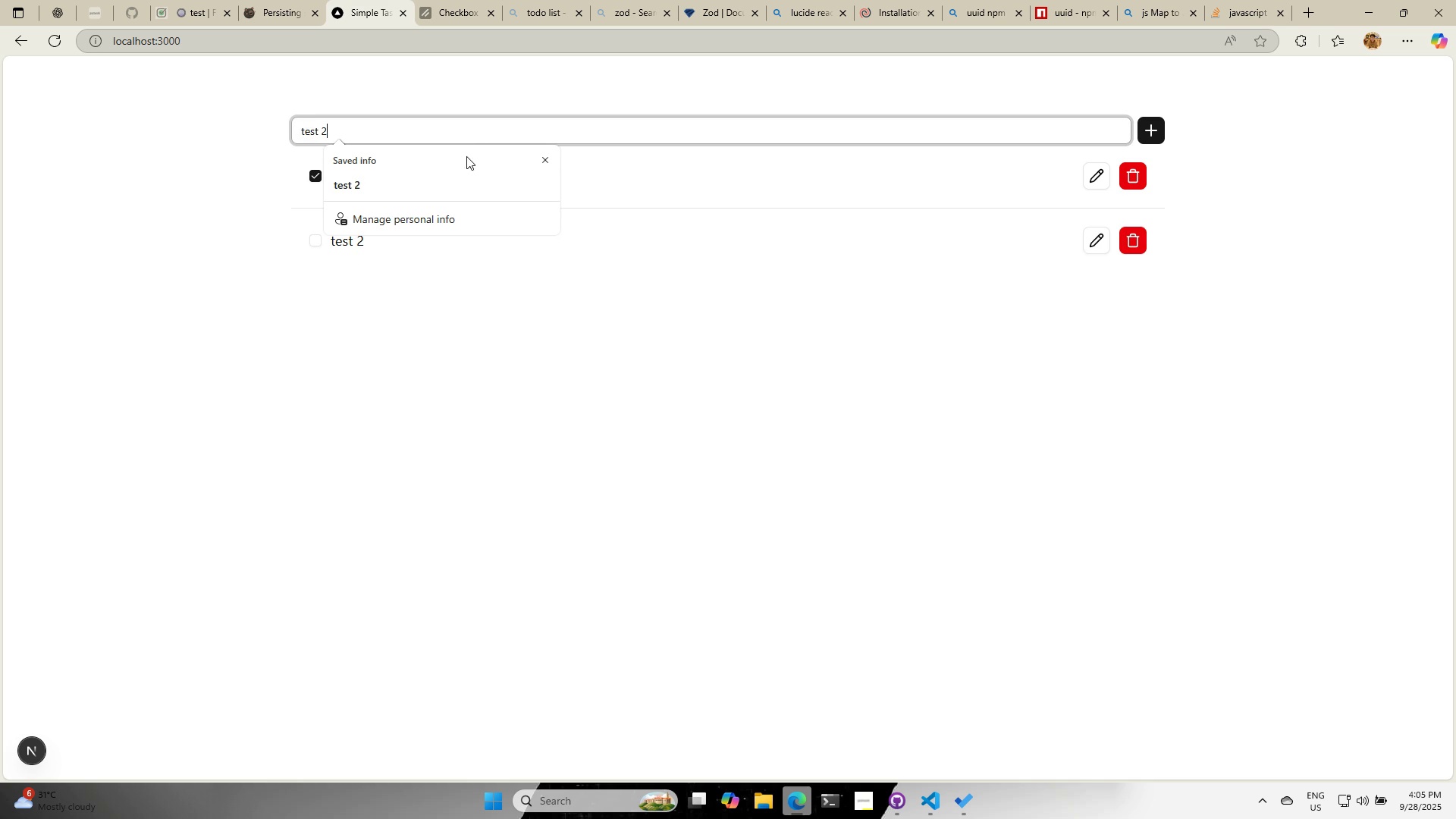 
left_click([526, 408])
 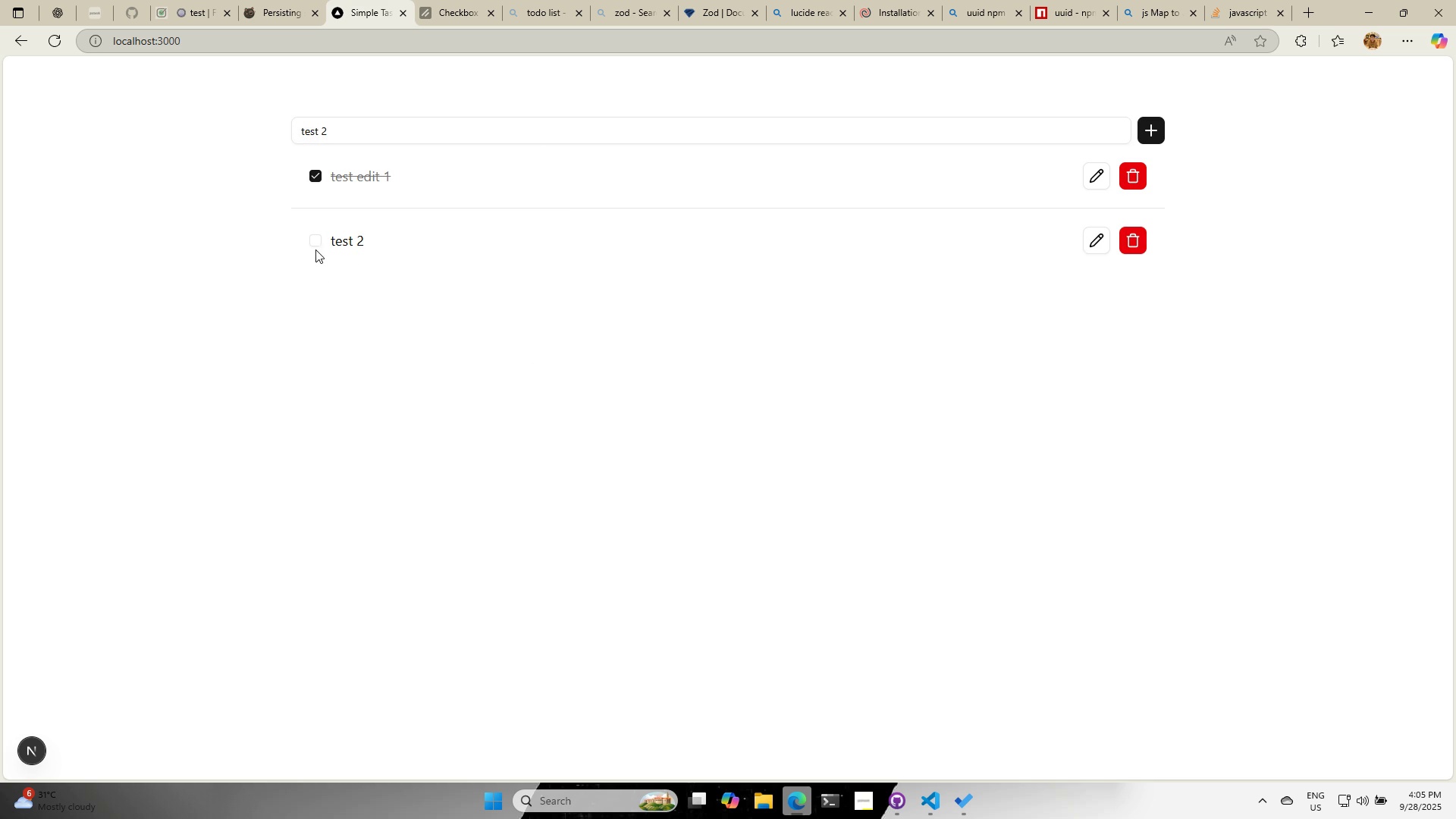 
left_click([315, 242])
 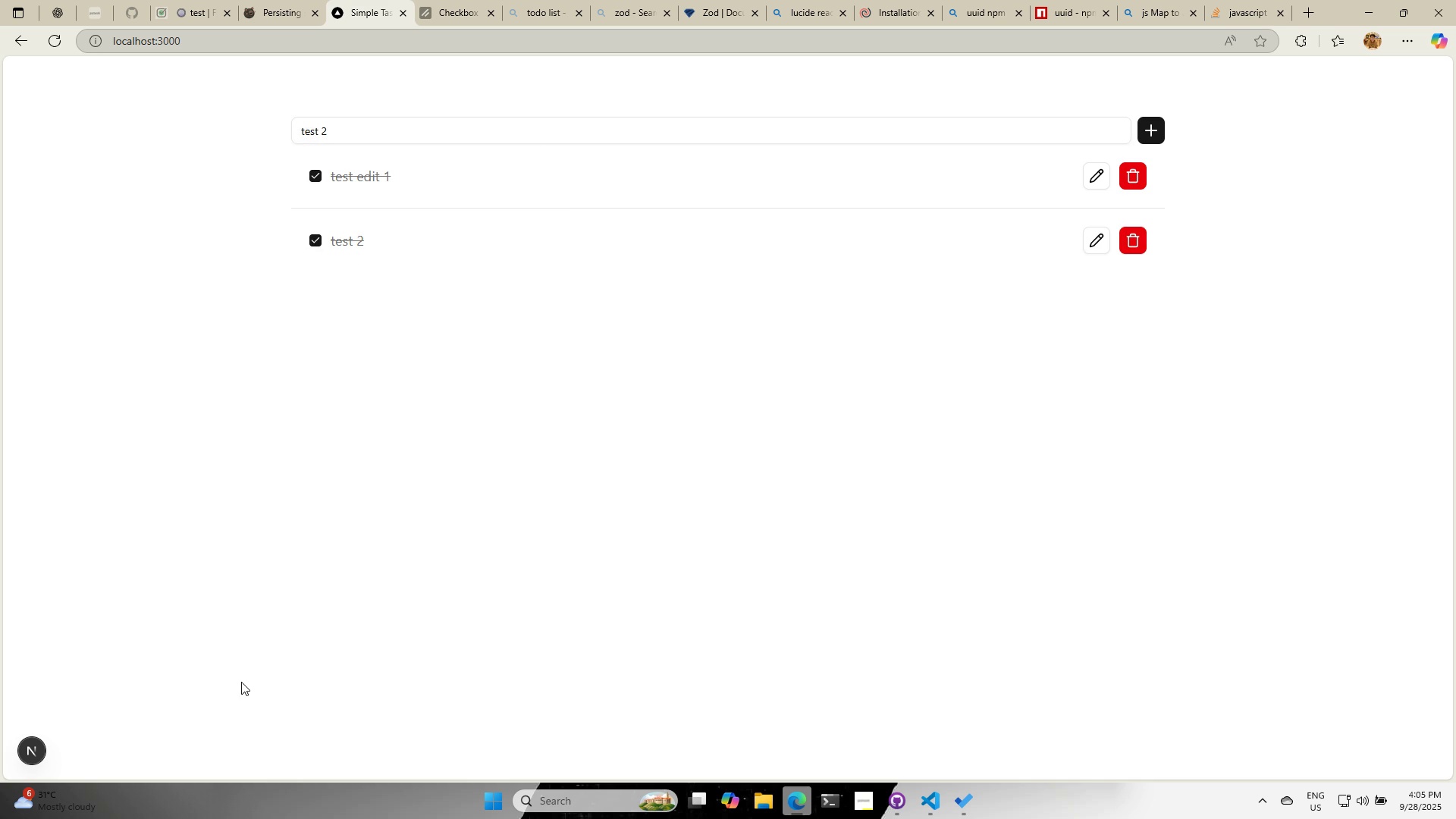 
wait(10.4)
 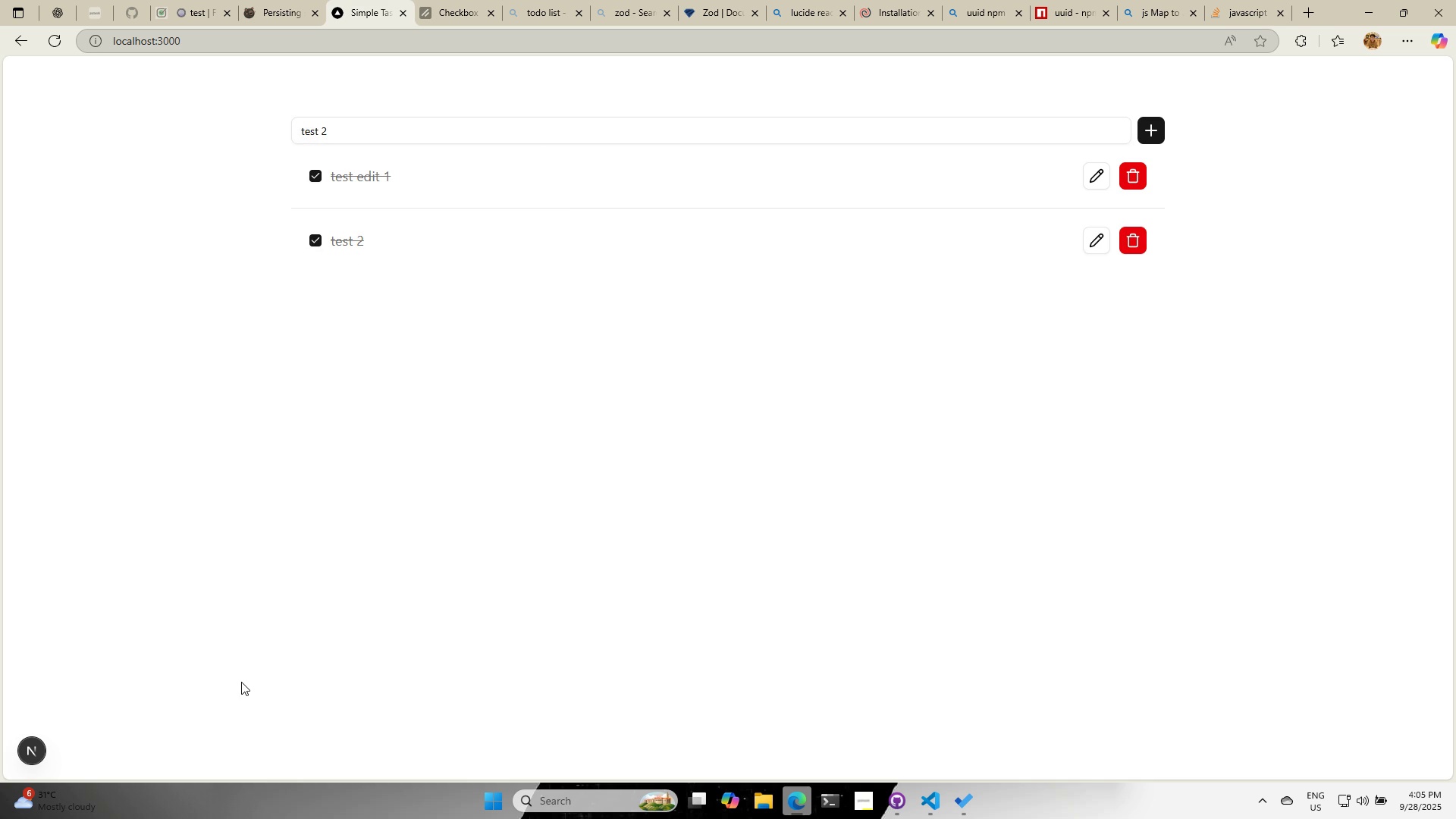 
left_click([184, 12])
 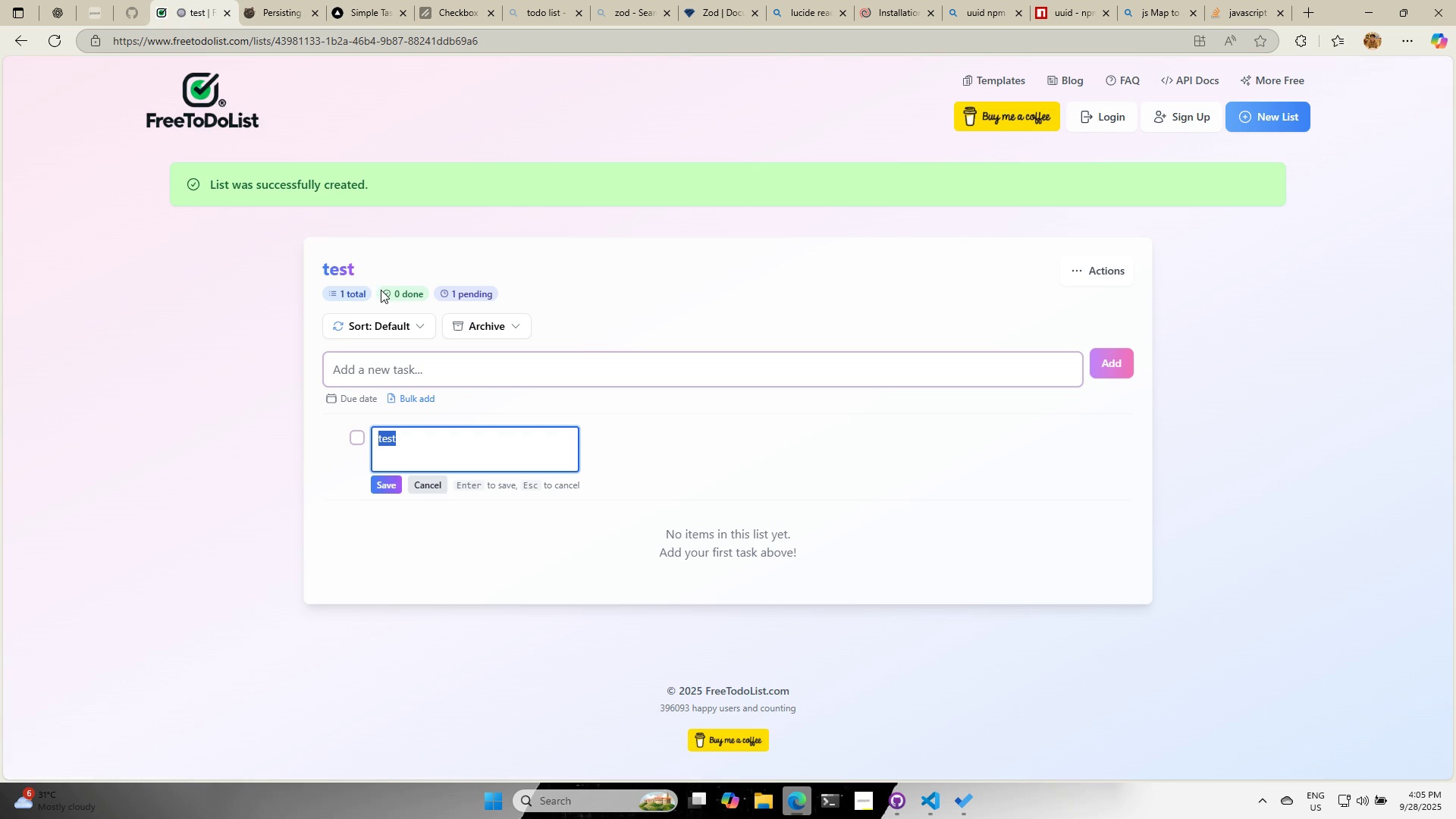 
mouse_move([399, 303])
 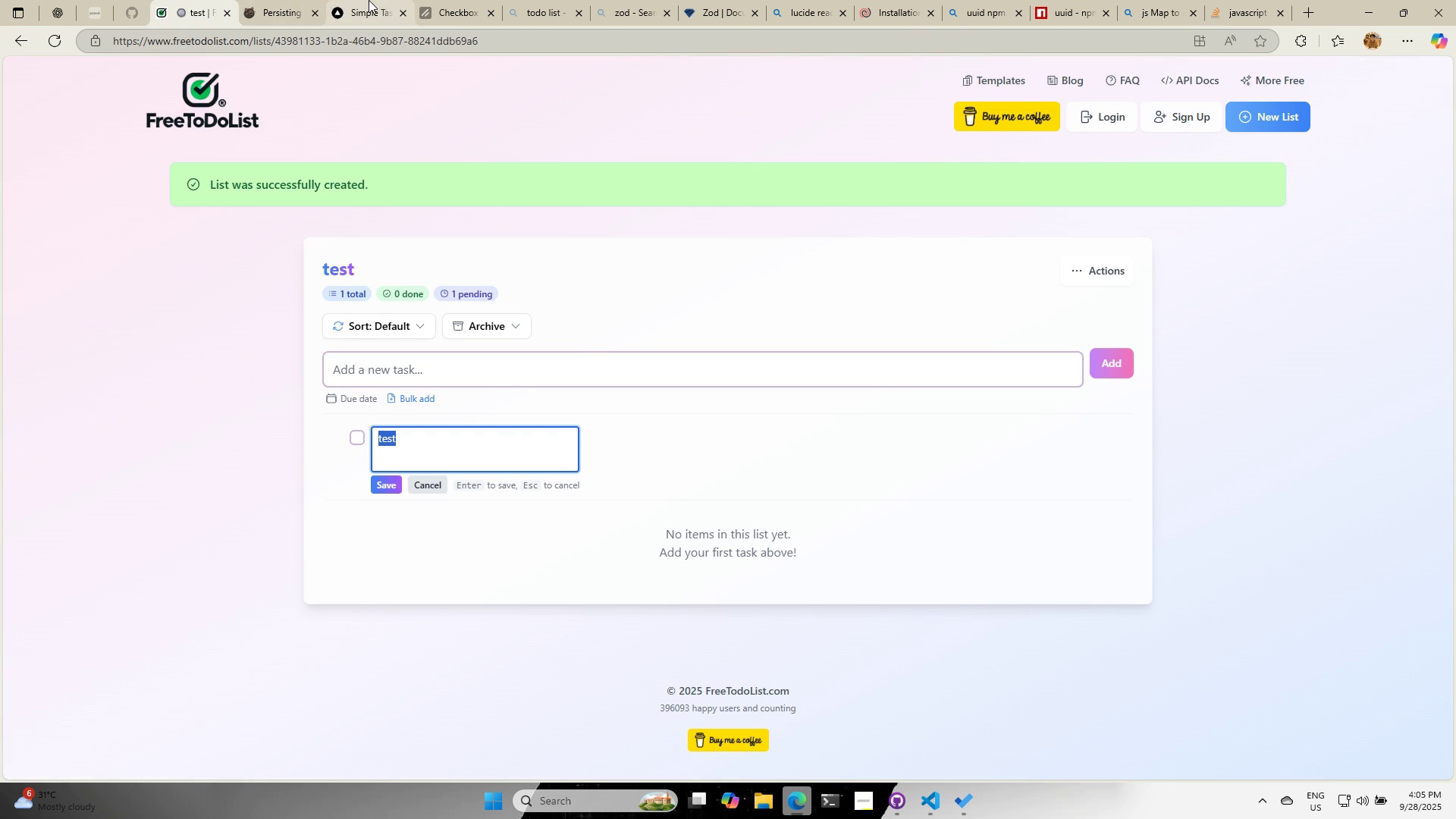 
left_click([369, 0])
 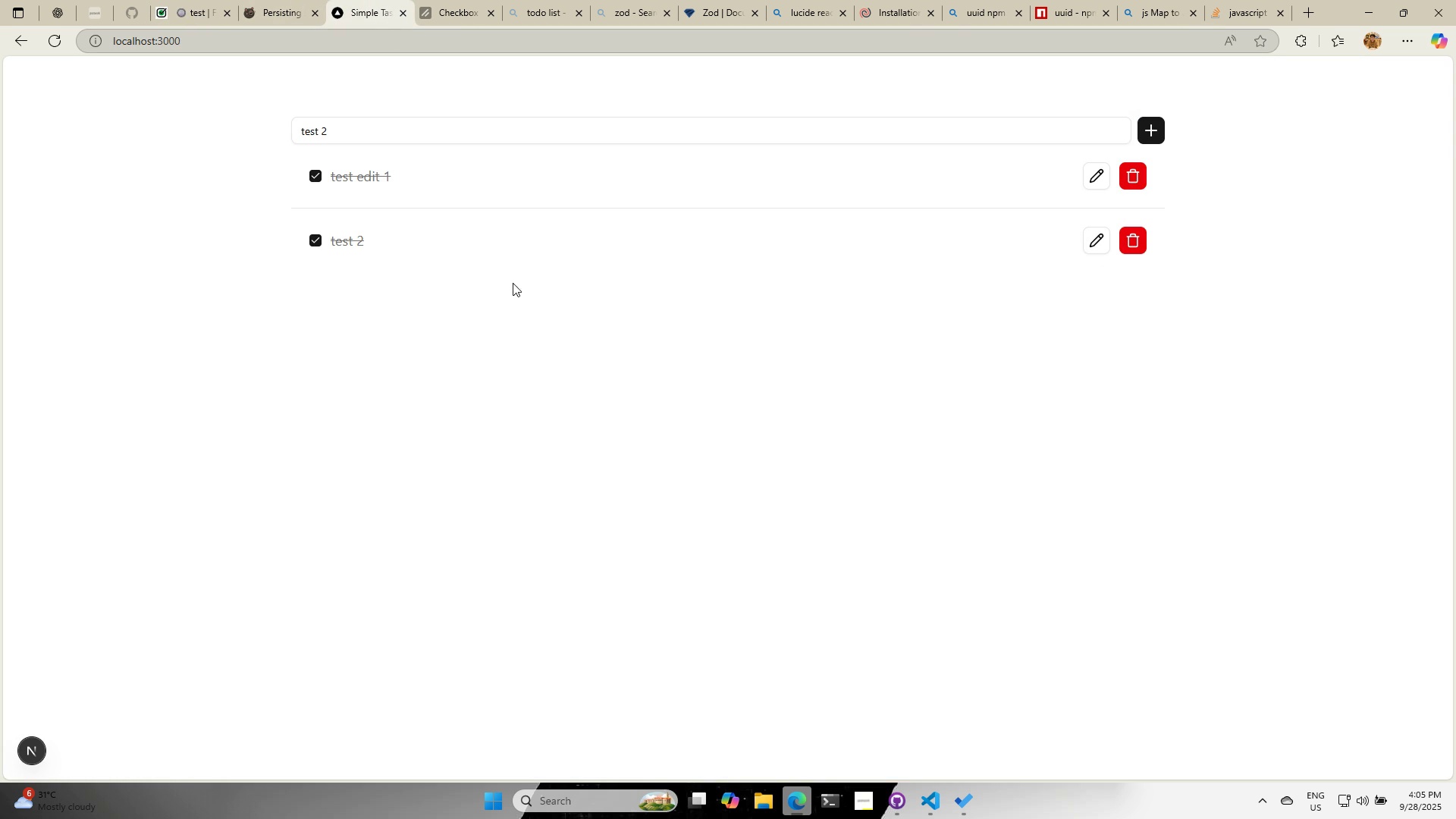 
wait(5.75)
 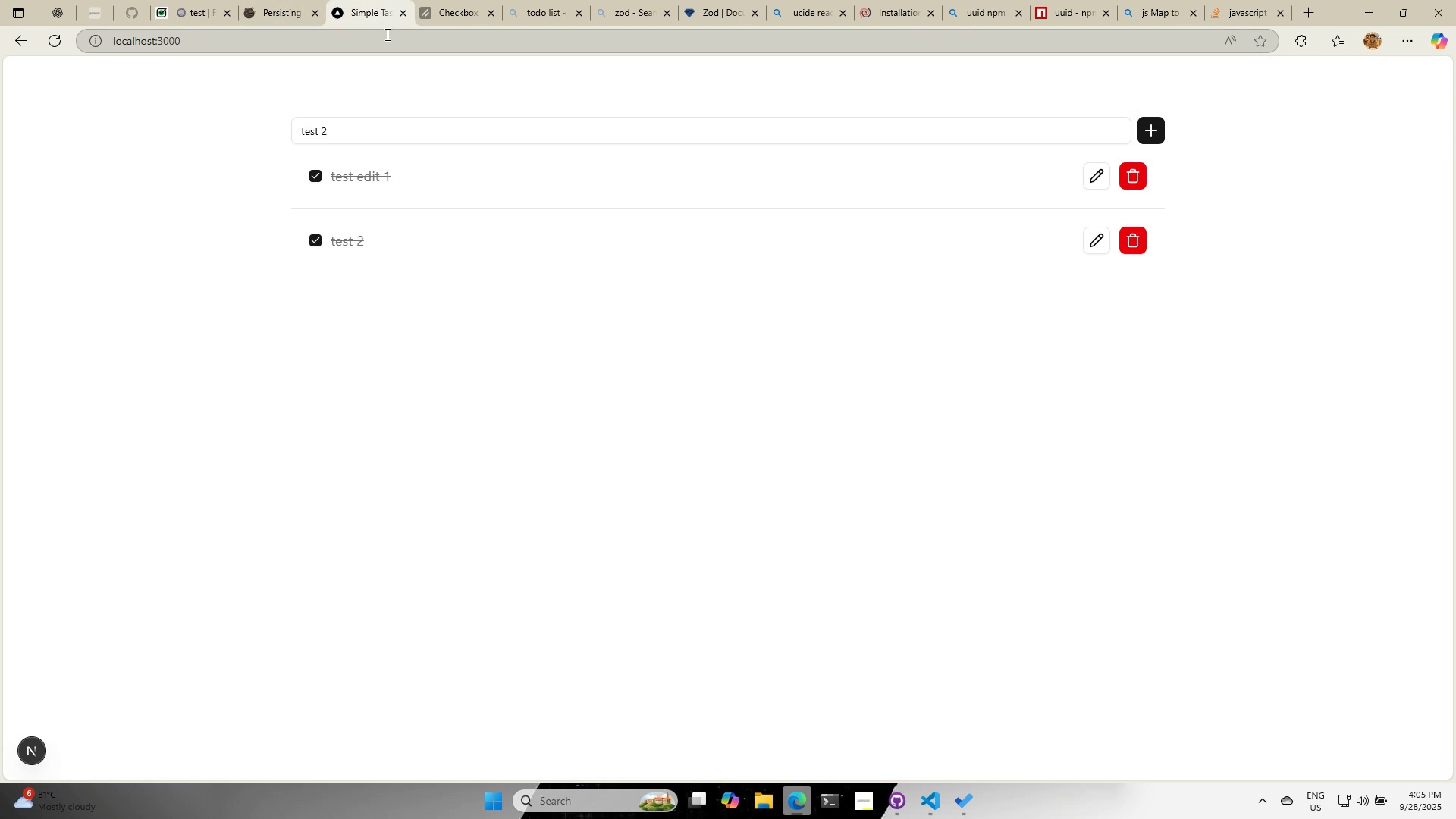 
left_click([930, 801])